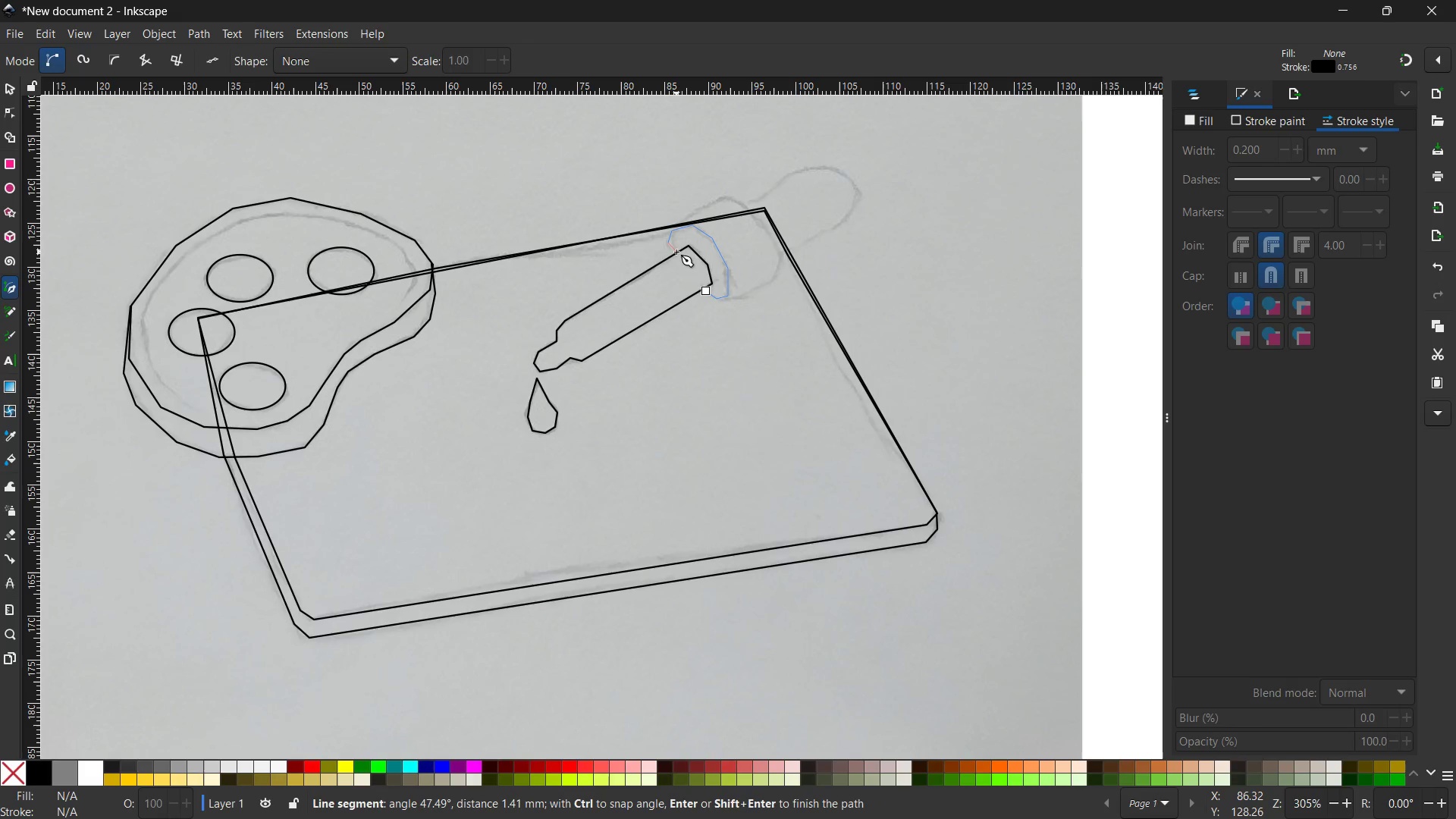 
left_click([679, 253])
 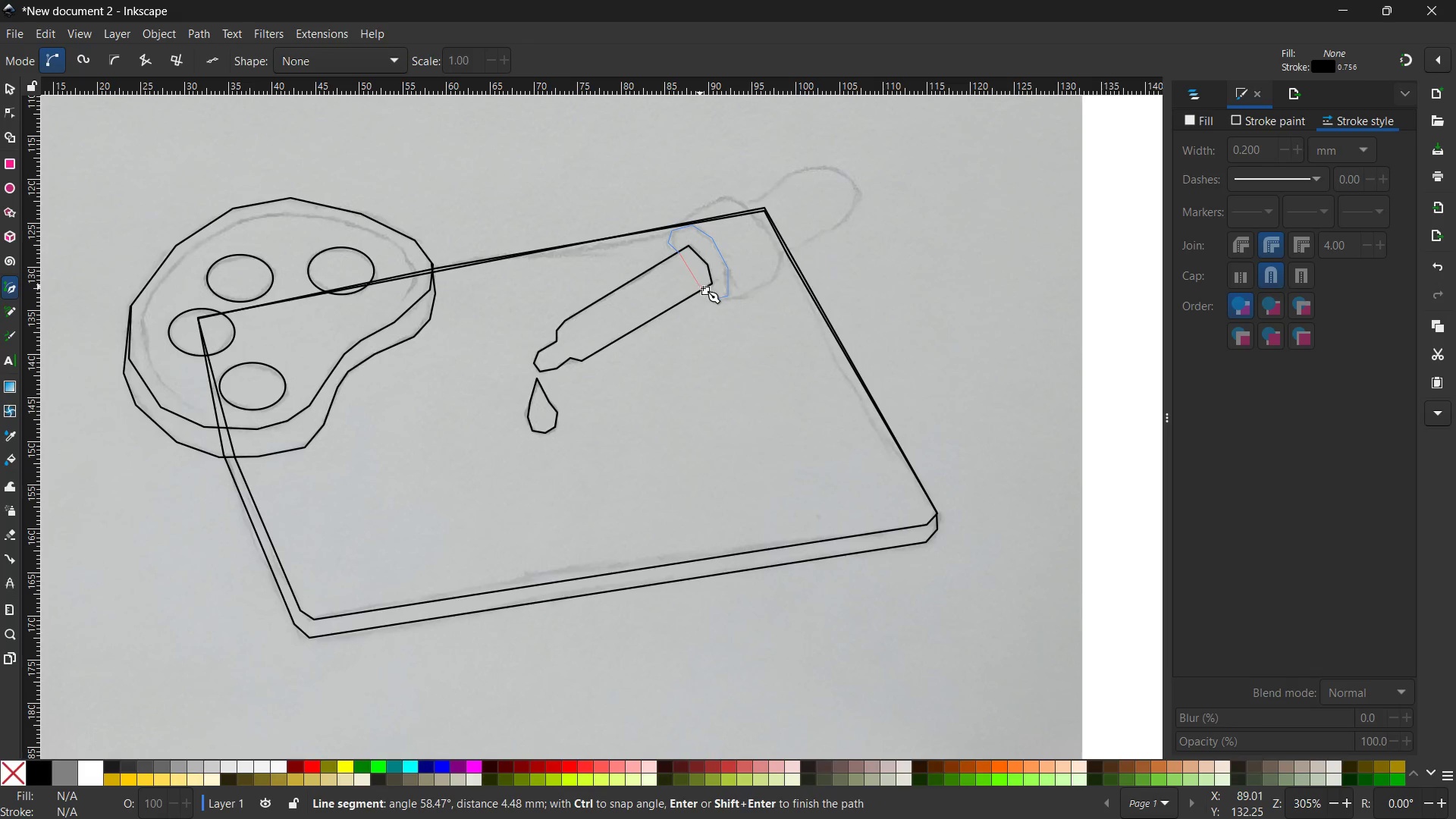 
left_click([703, 288])
 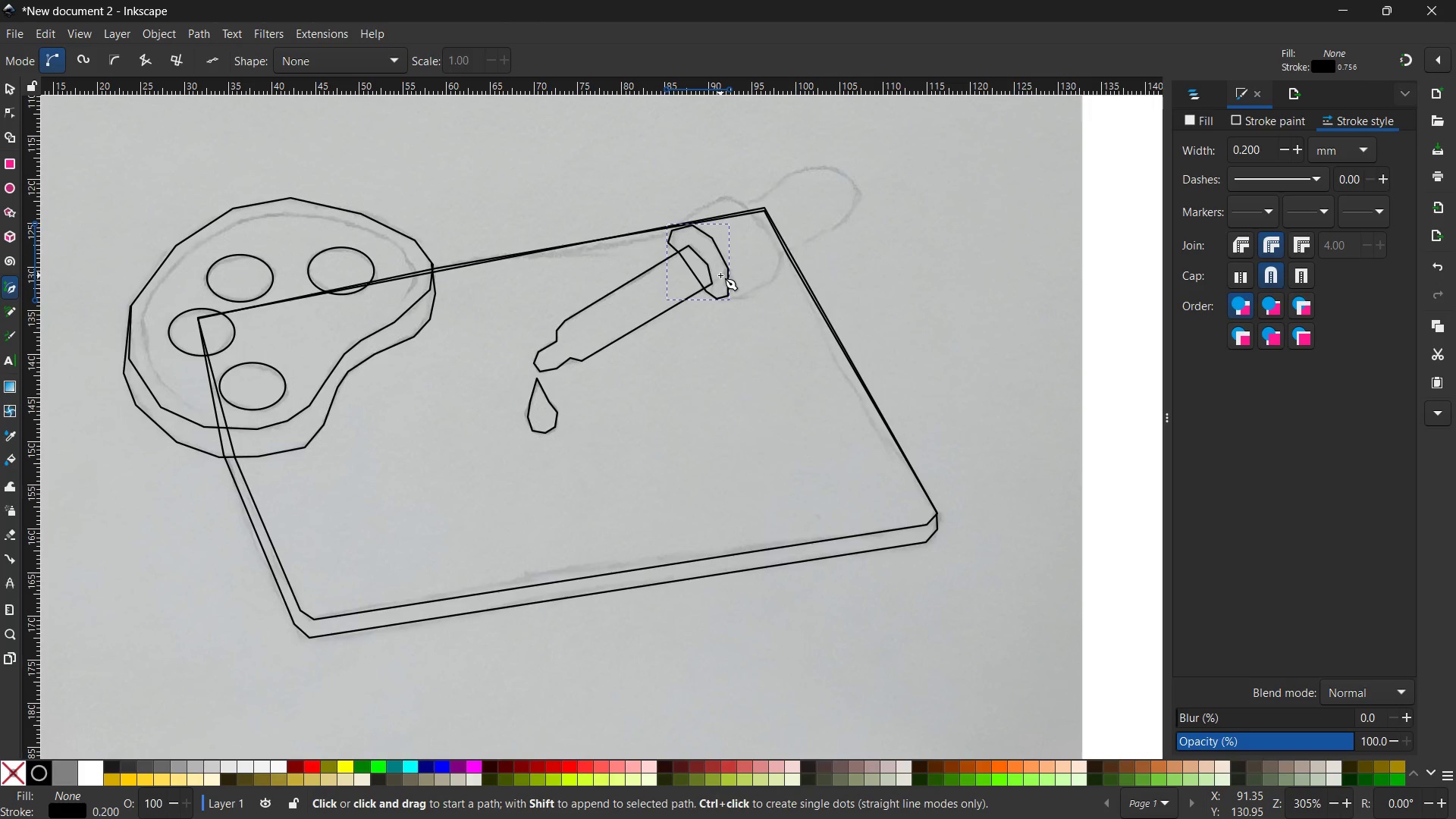 
wait(15.66)
 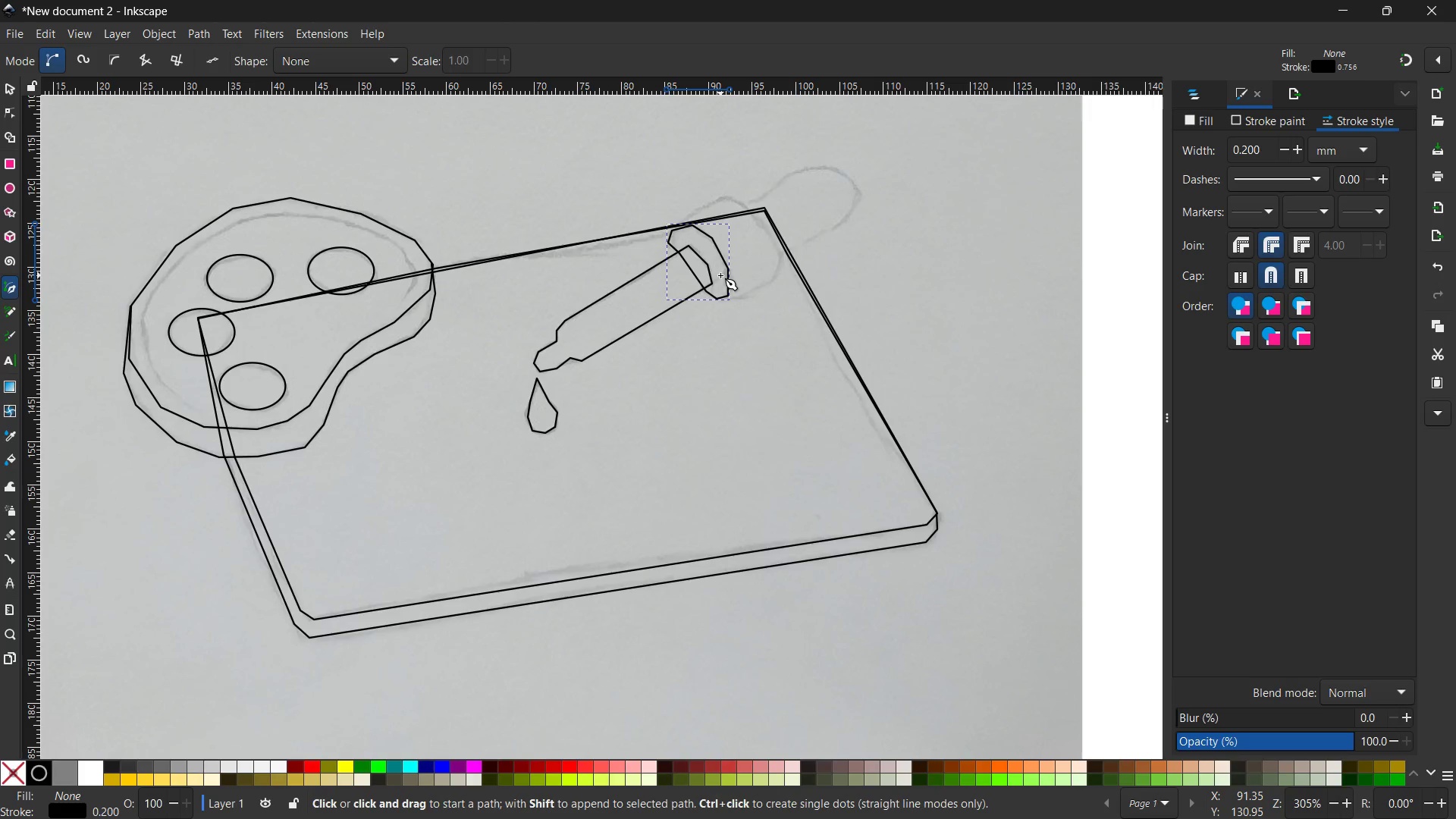 
left_click([728, 297])
 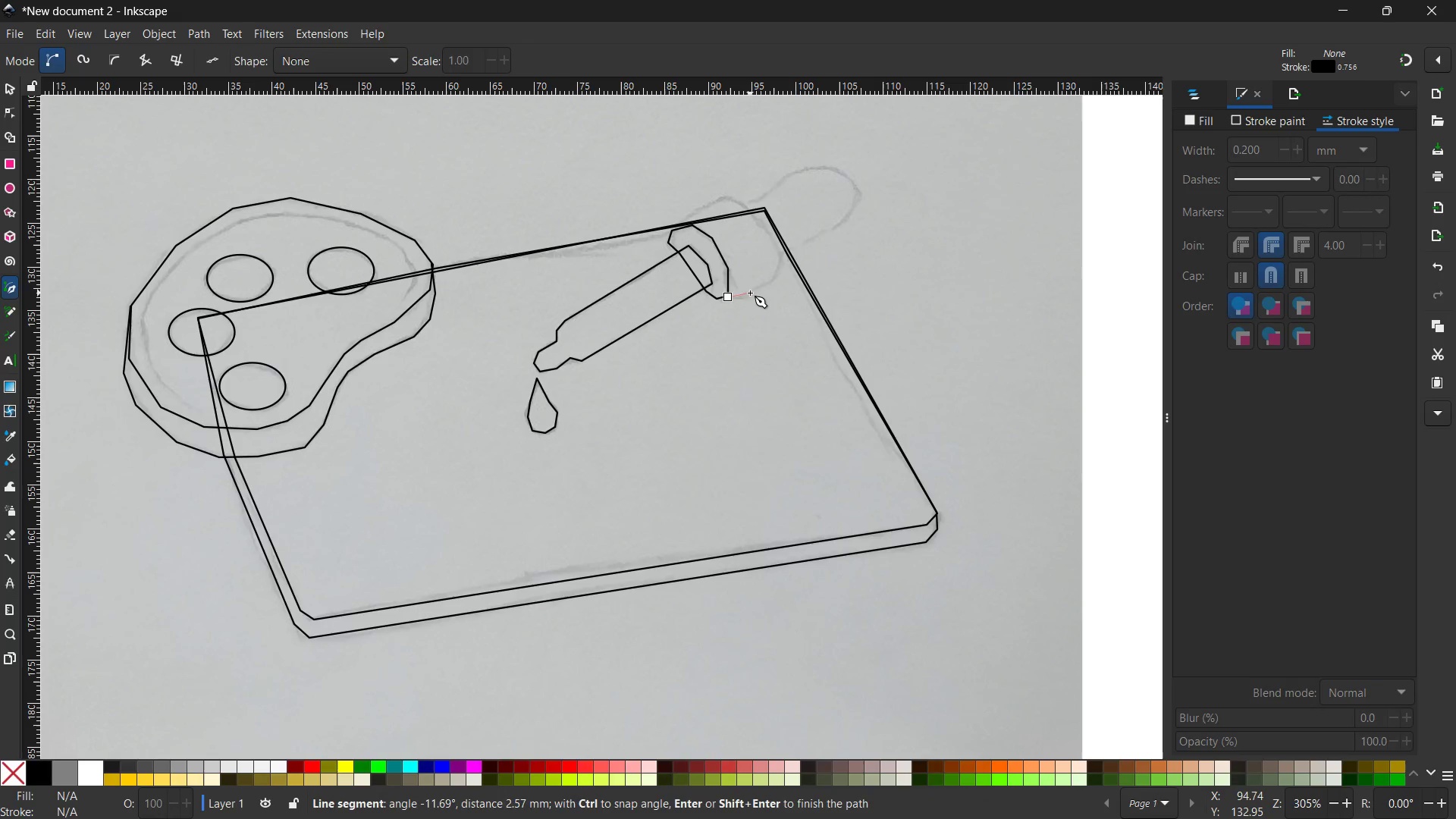 
left_click([750, 293])
 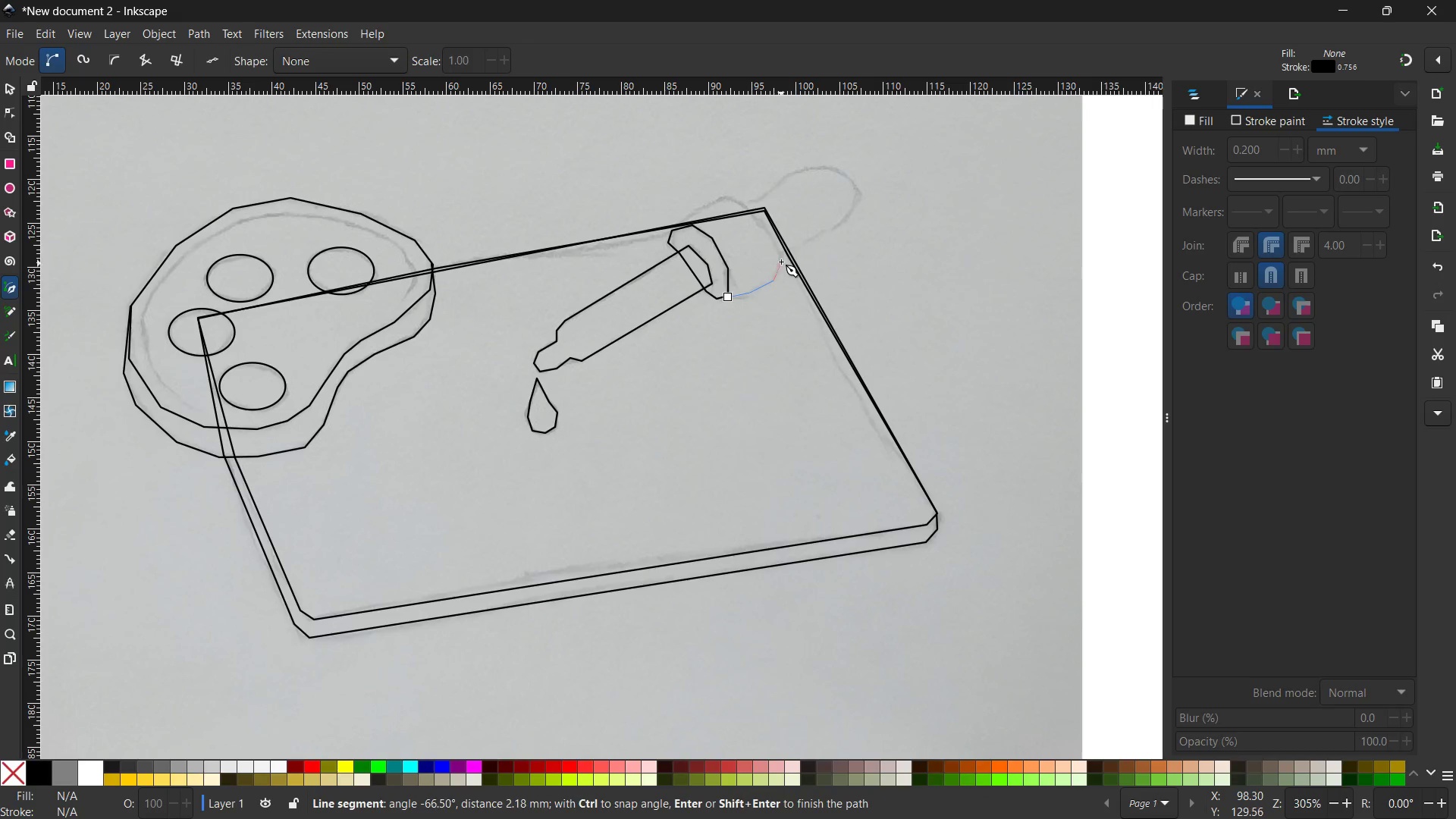 
left_click([782, 259])
 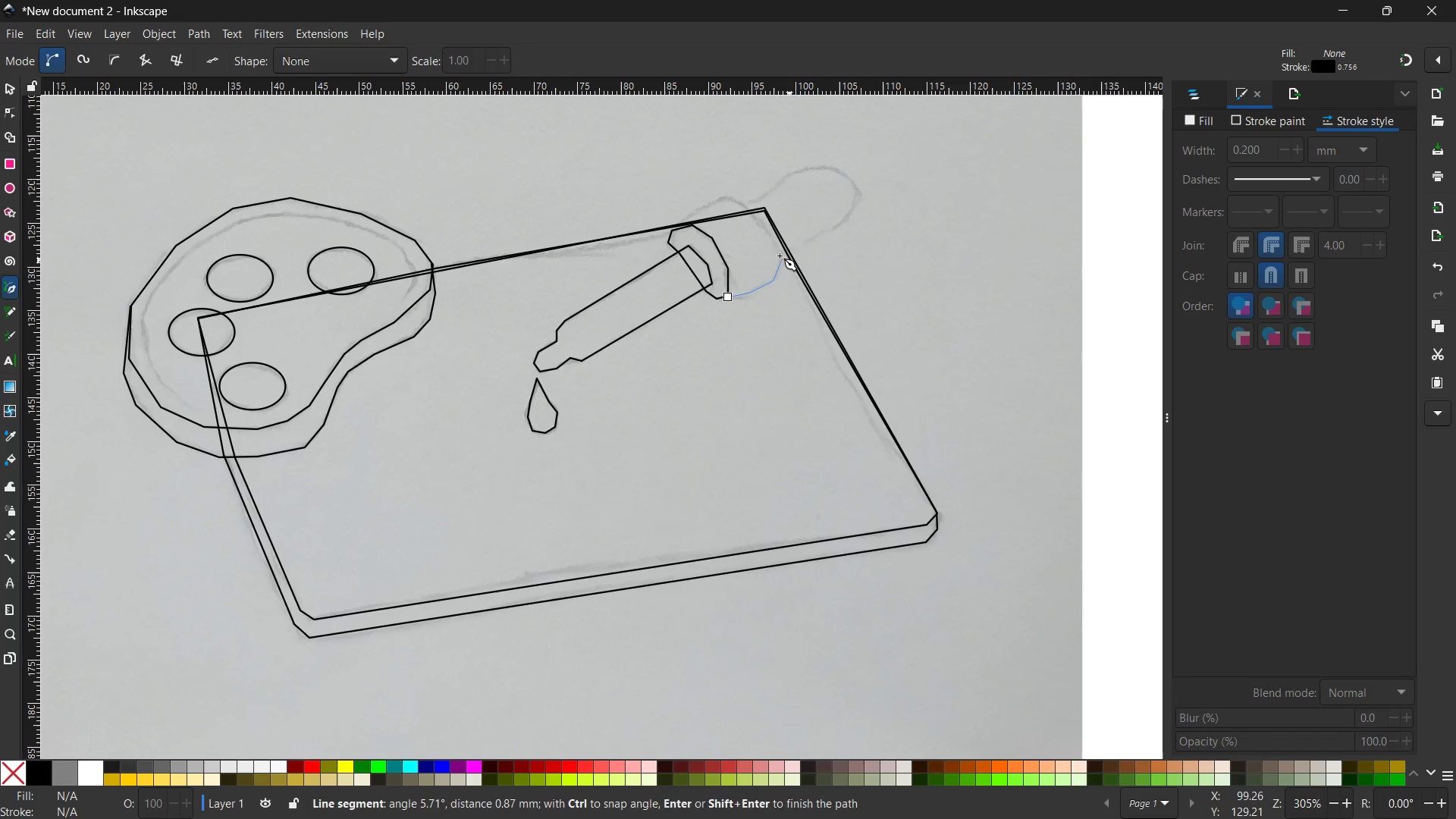 
left_click([781, 249])
 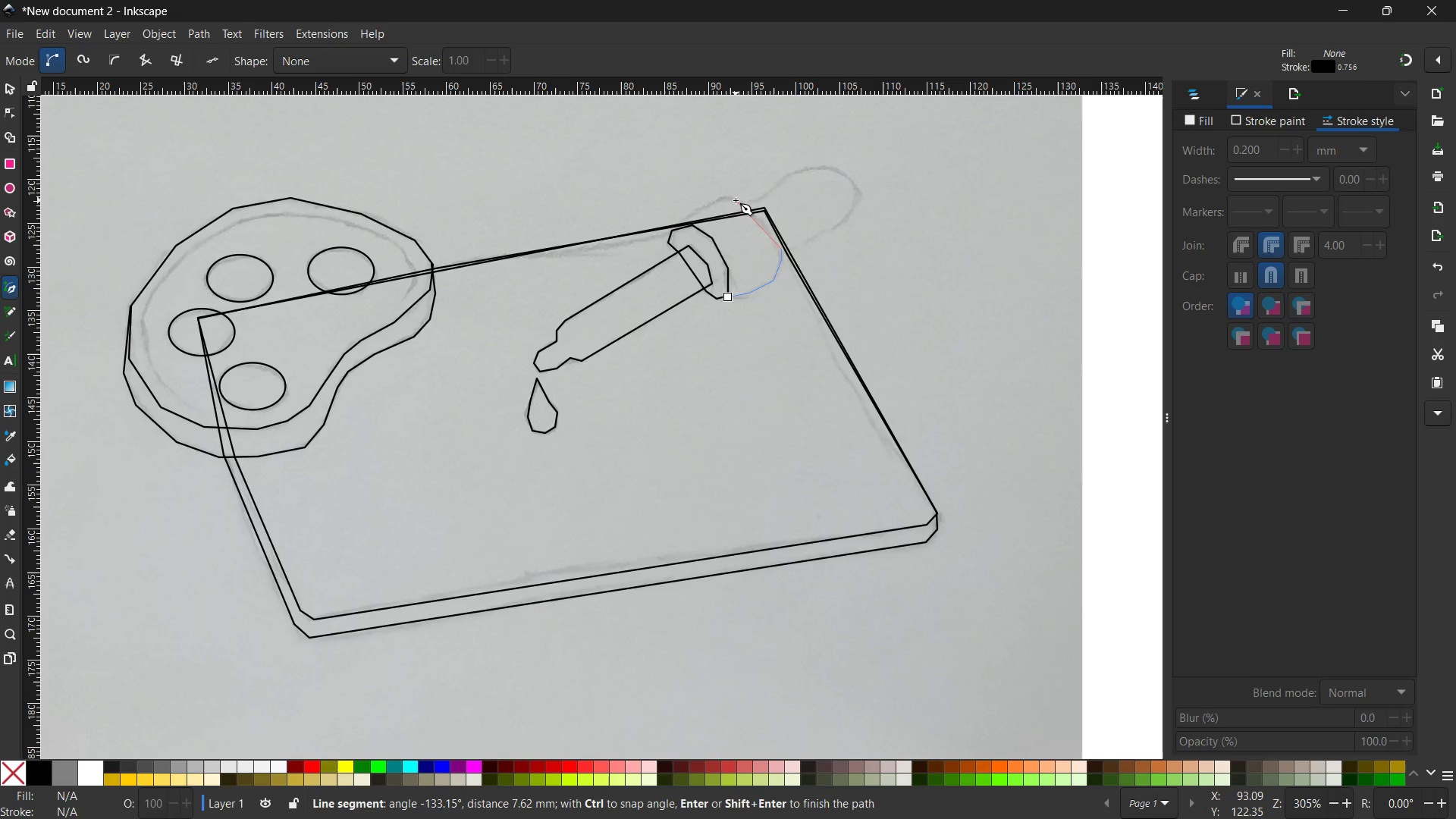 
left_click([735, 199])
 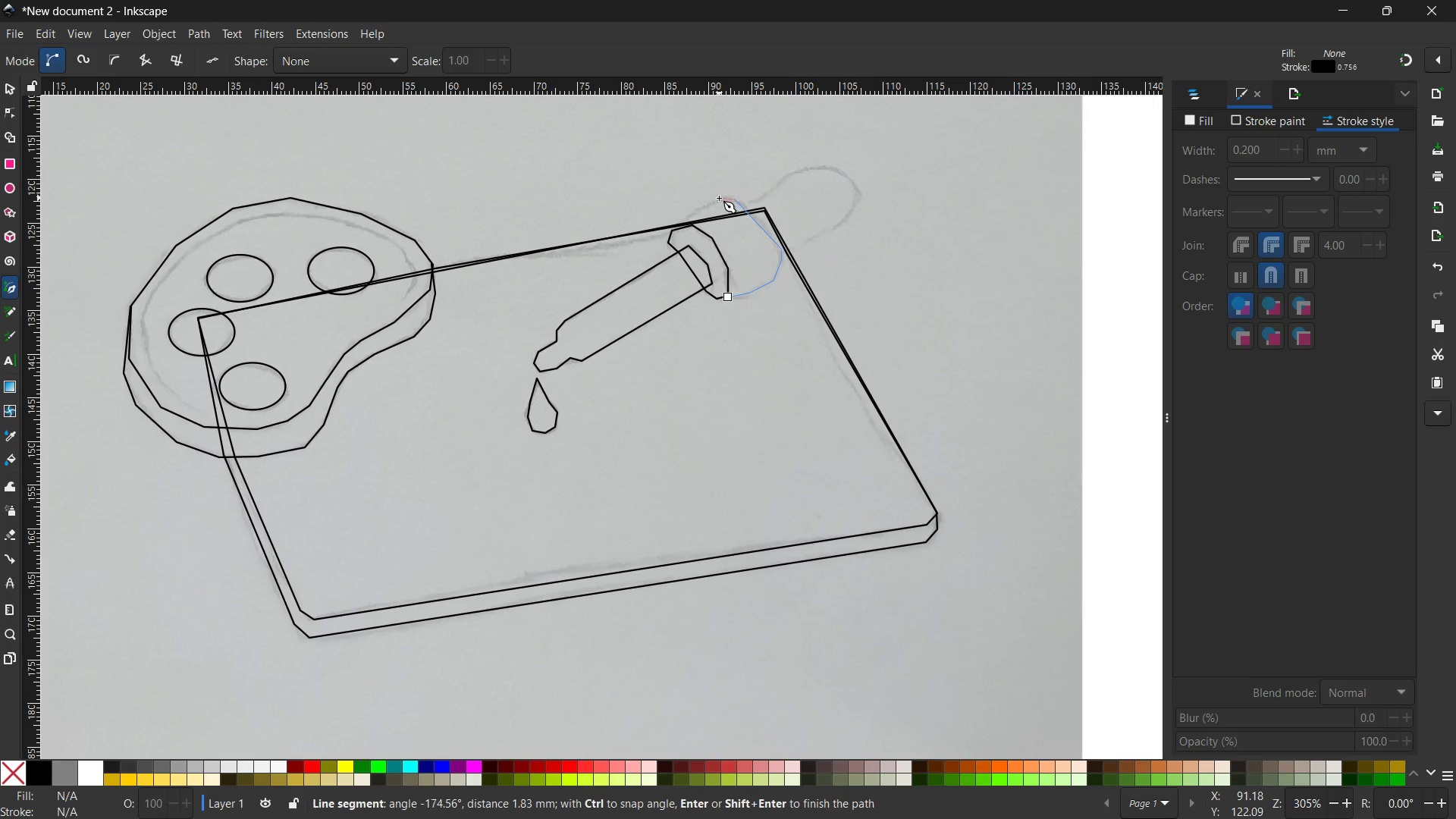 
left_click([719, 198])
 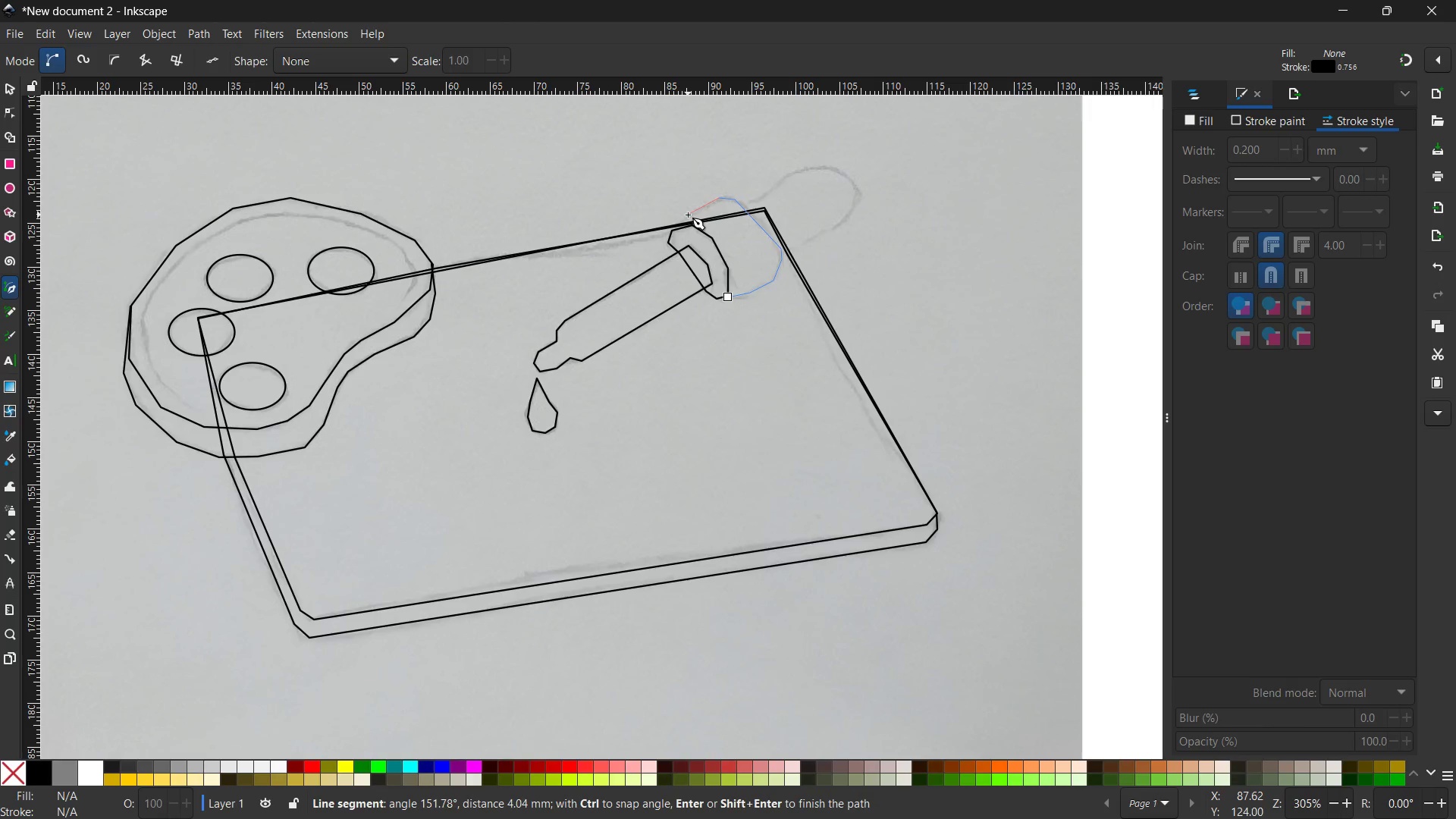 
left_click([688, 215])
 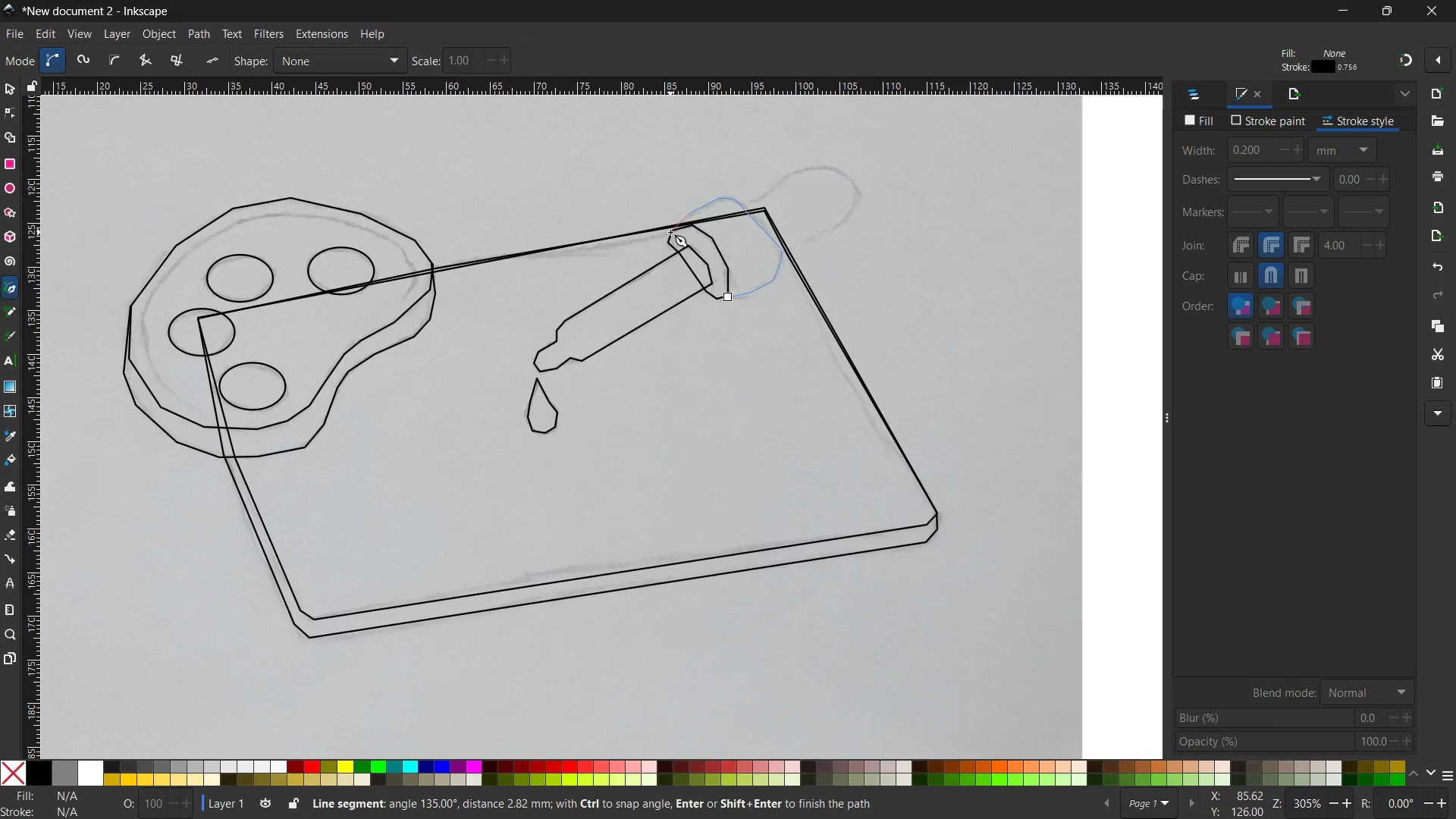 
left_click([670, 232])
 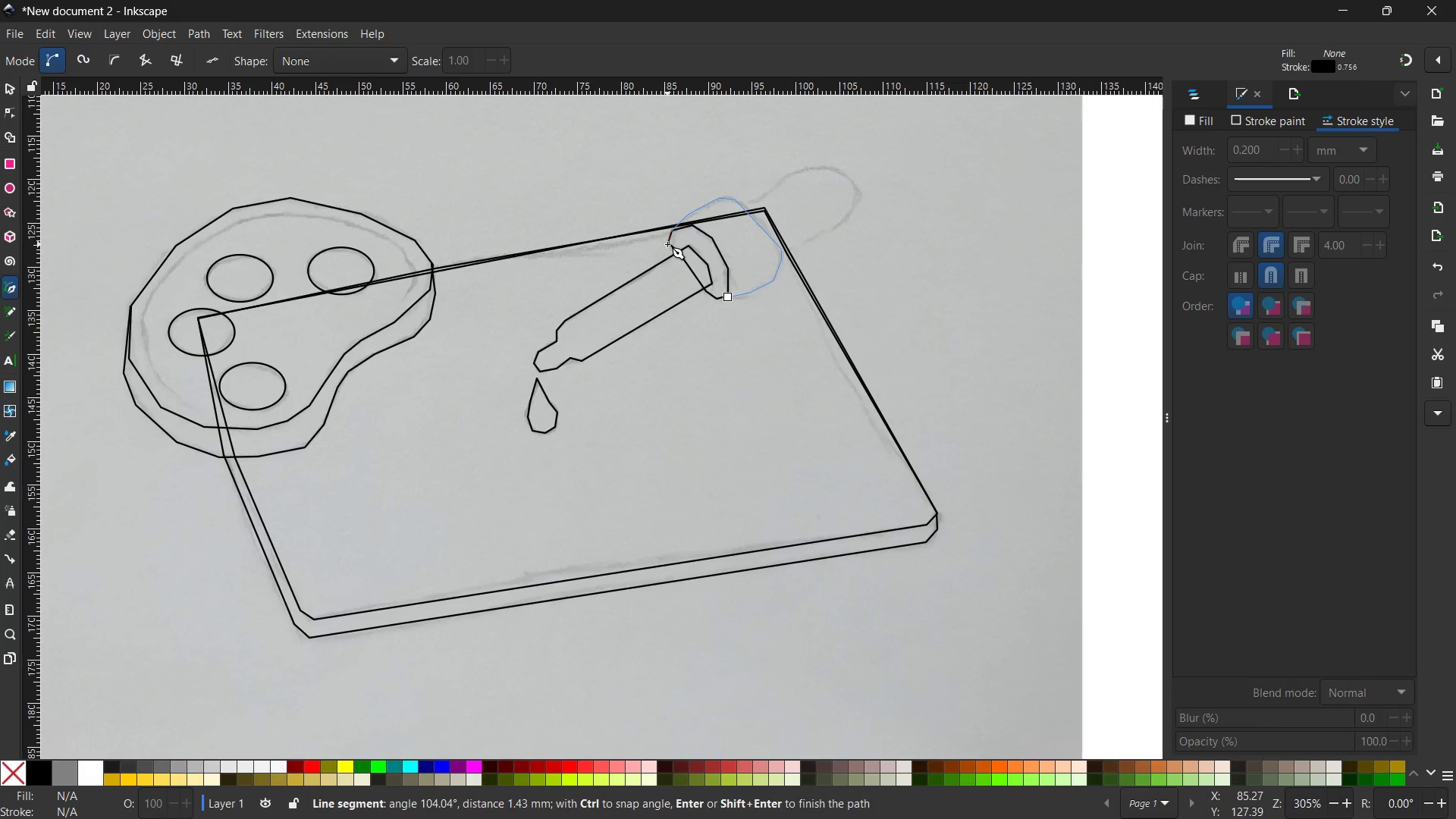 
left_click([667, 243])
 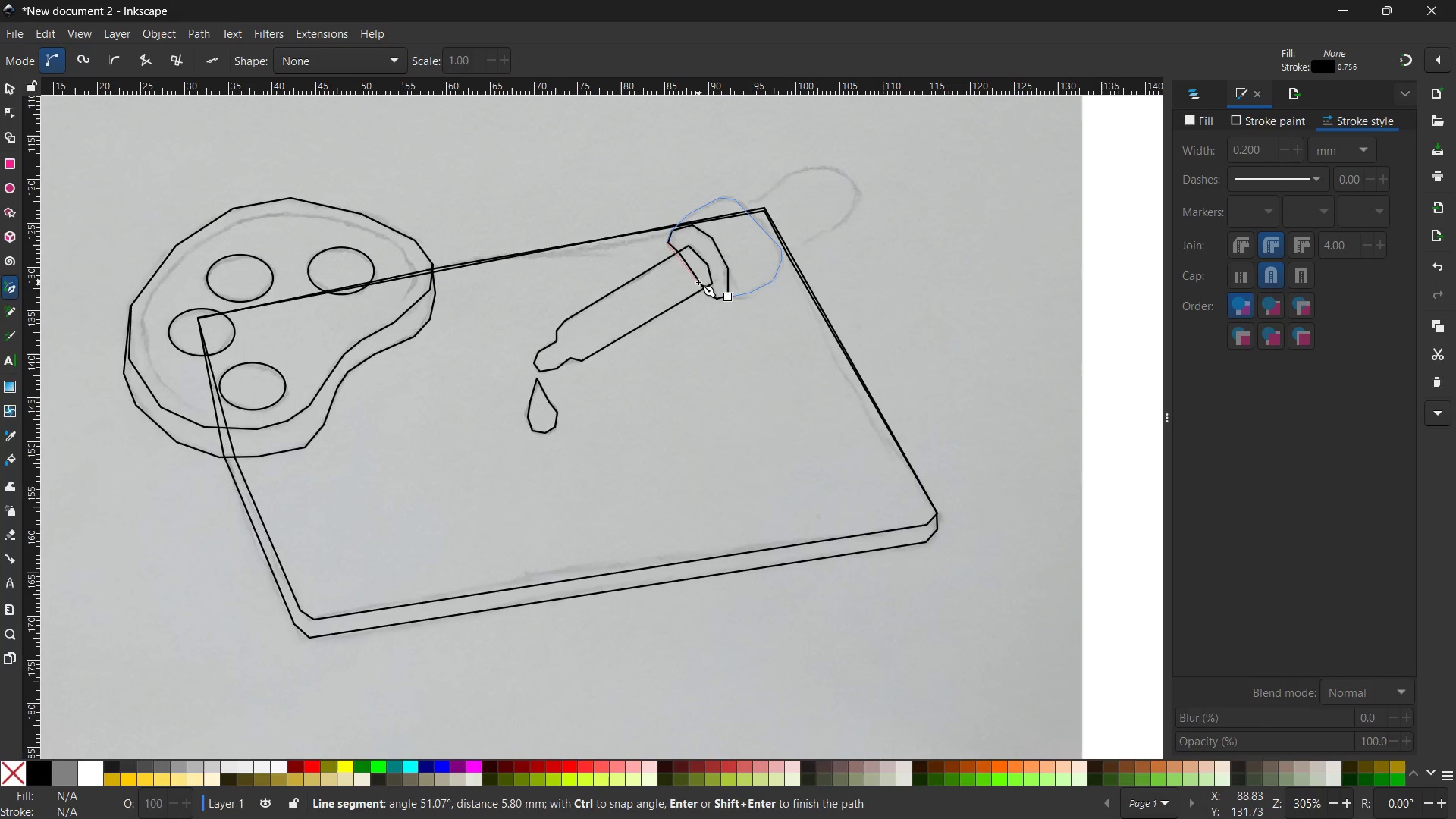 
left_click([698, 282])
 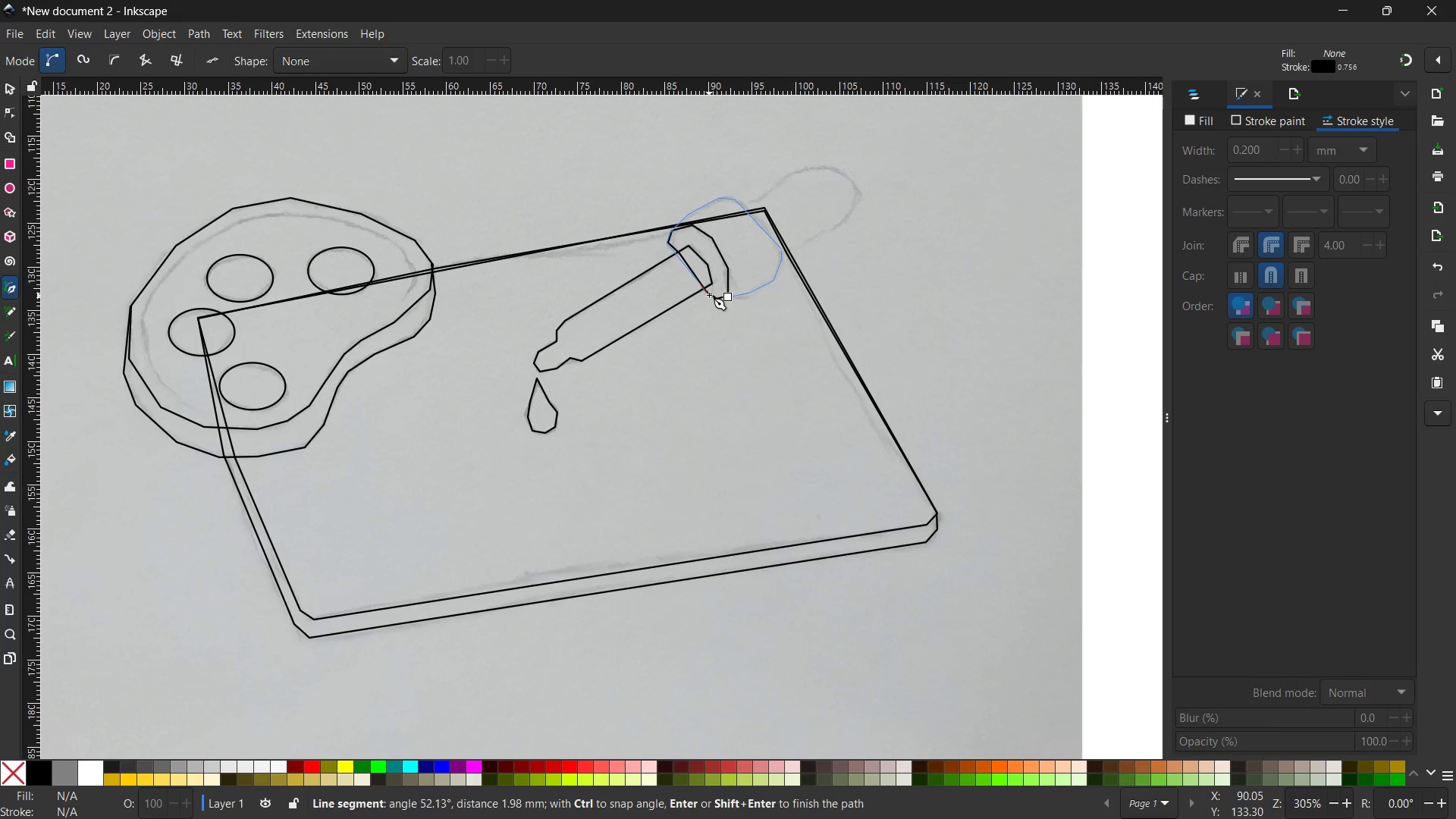 
left_click([709, 295])
 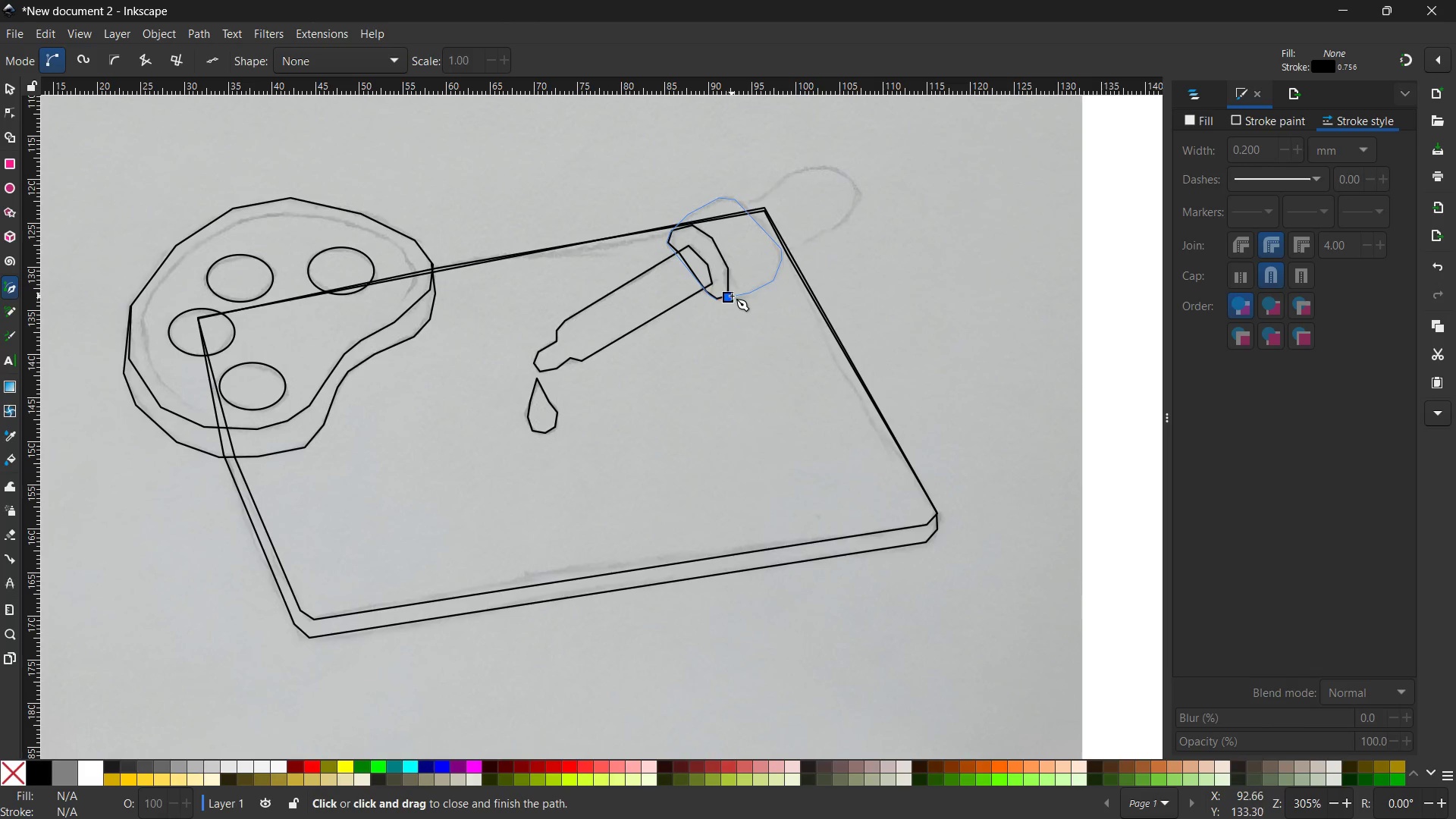 
double_click([729, 297])
 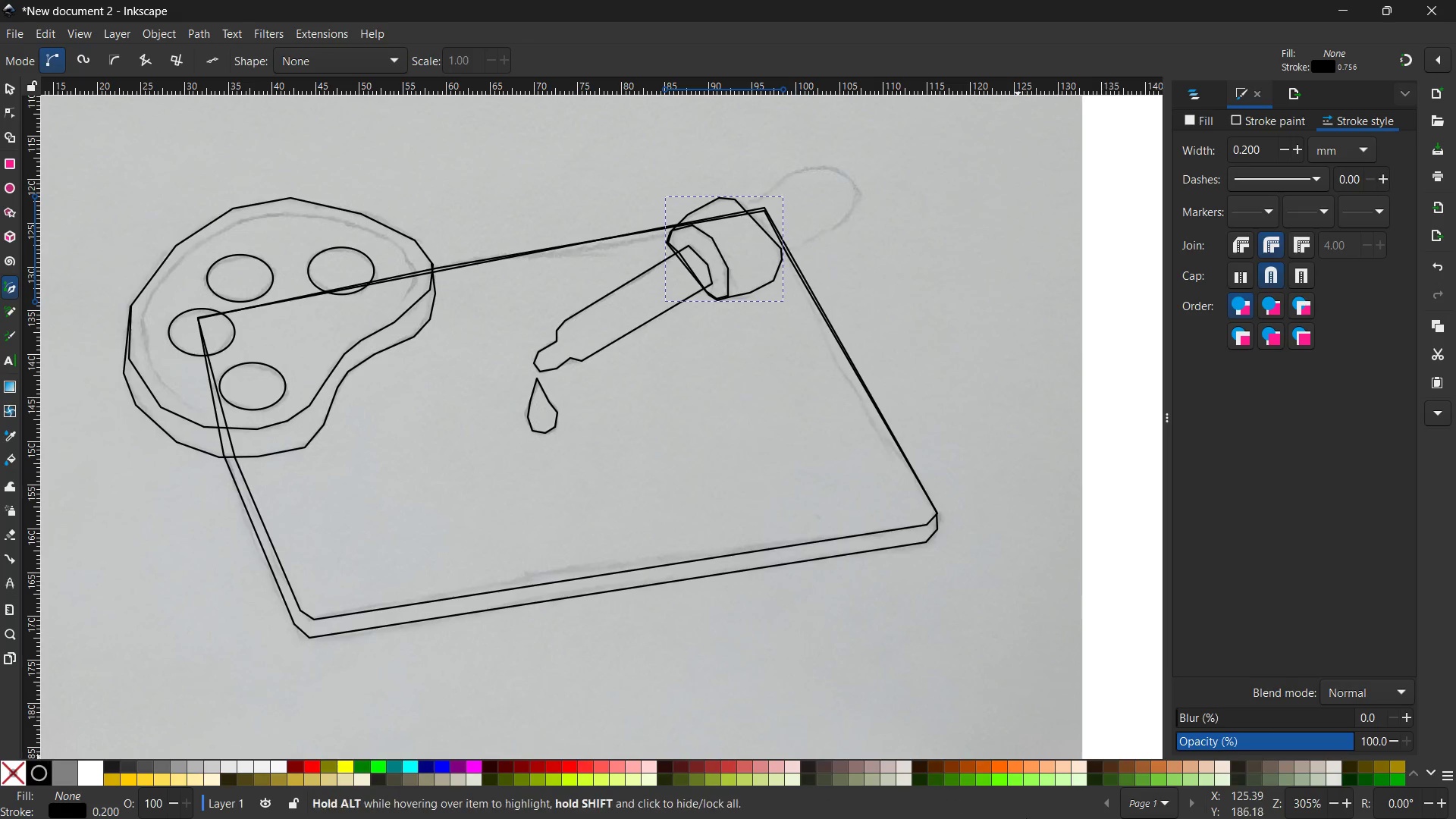 
left_click([1057, 805])